 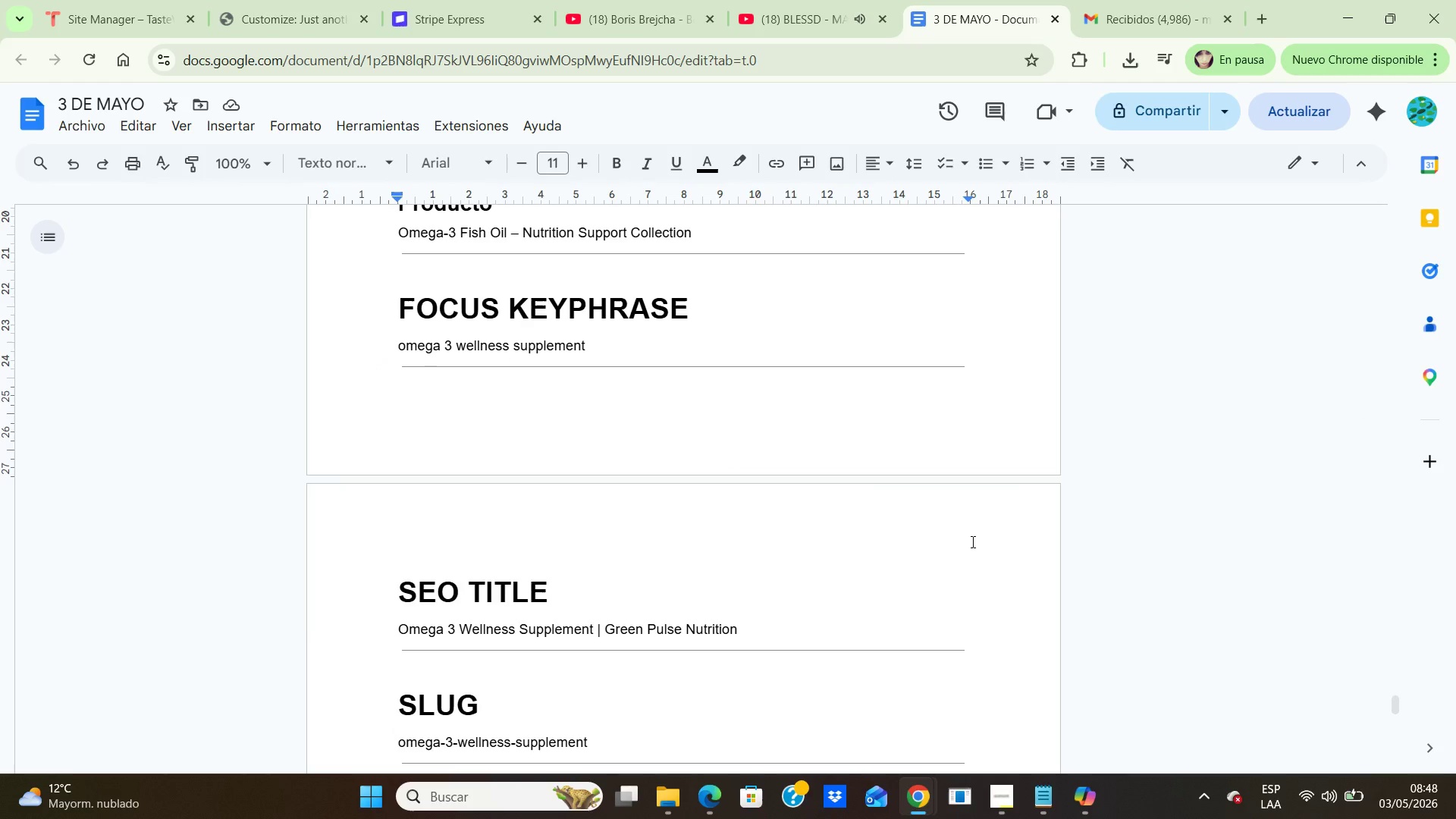 
scroll: coordinate [679, 479], scroll_direction: up, amount: 5.0
 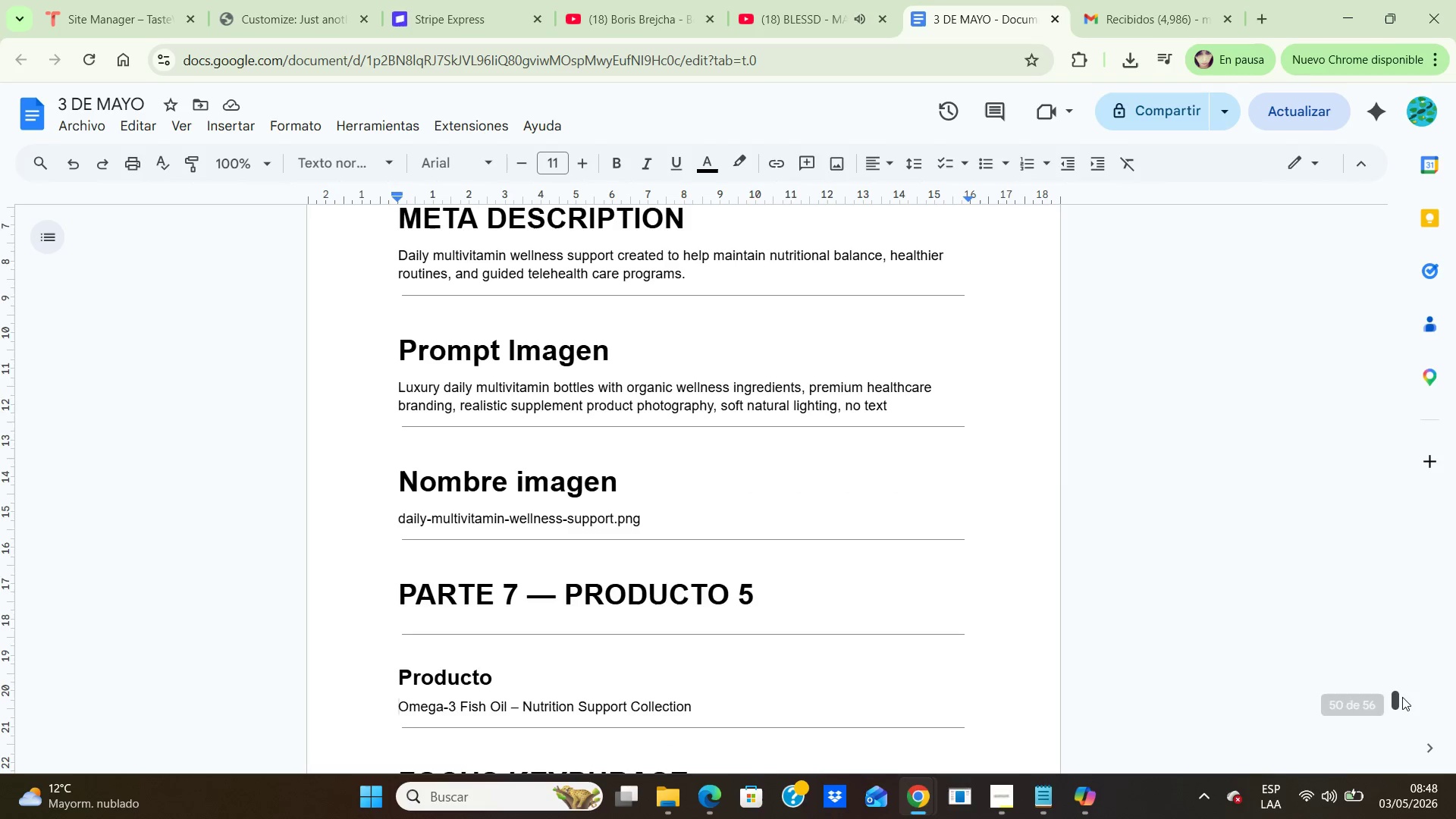 
left_click_drag(start_coordinate=[1401, 698], to_coordinate=[1444, 0])
 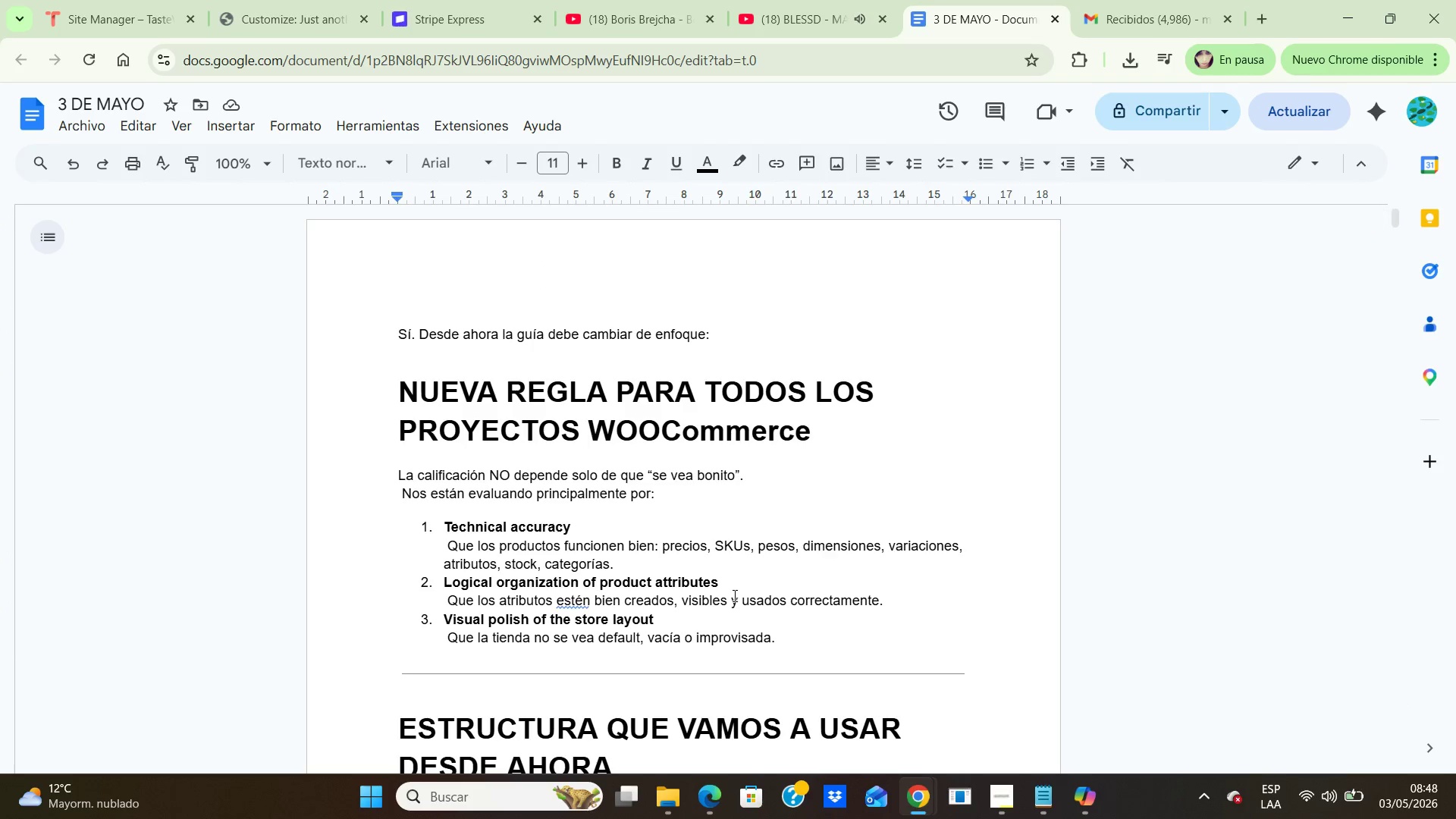 
scroll: coordinate [733, 595], scroll_direction: down, amount: 50.0
 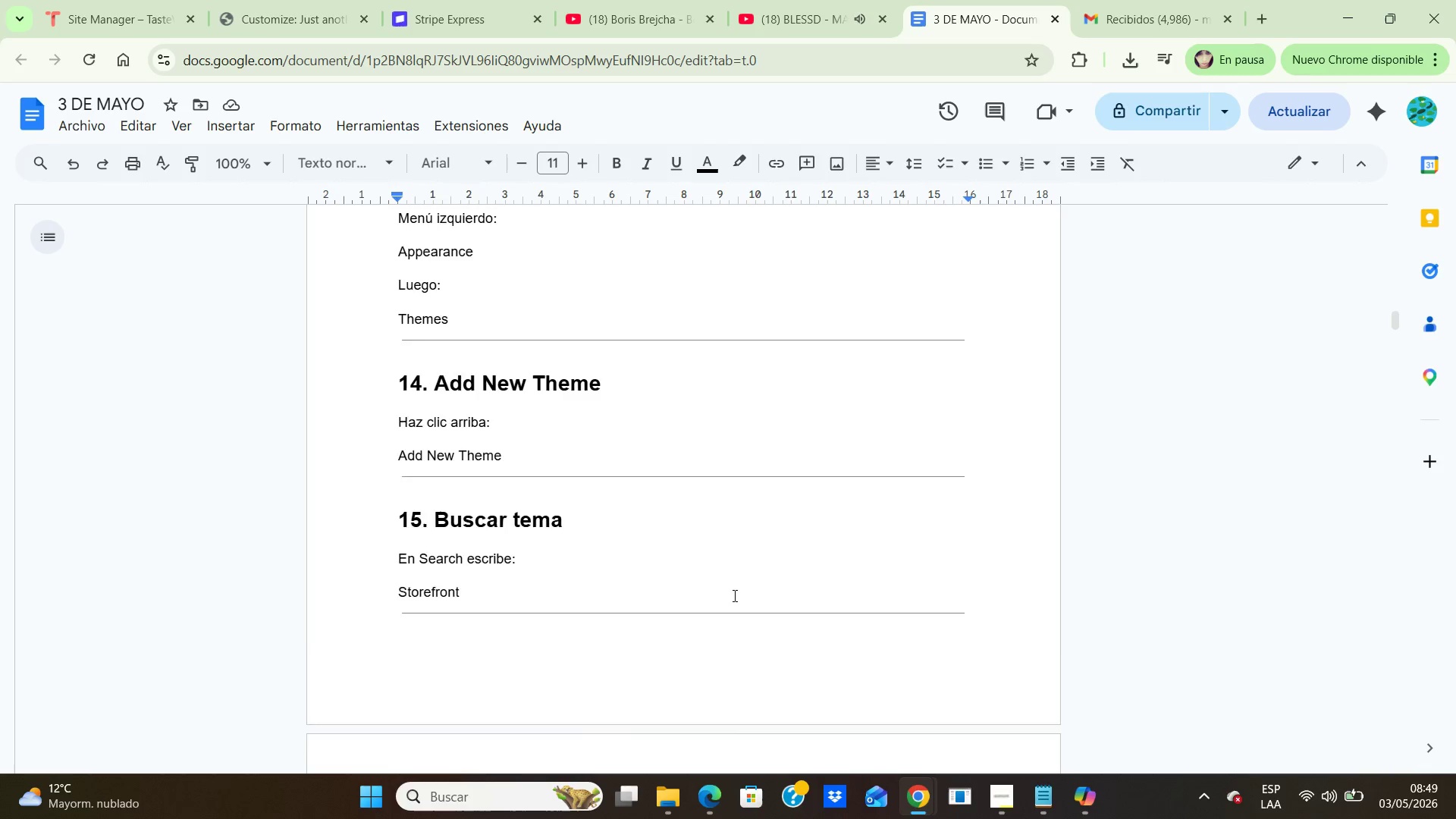 
scroll: coordinate [733, 595], scroll_direction: up, amount: 38.0
 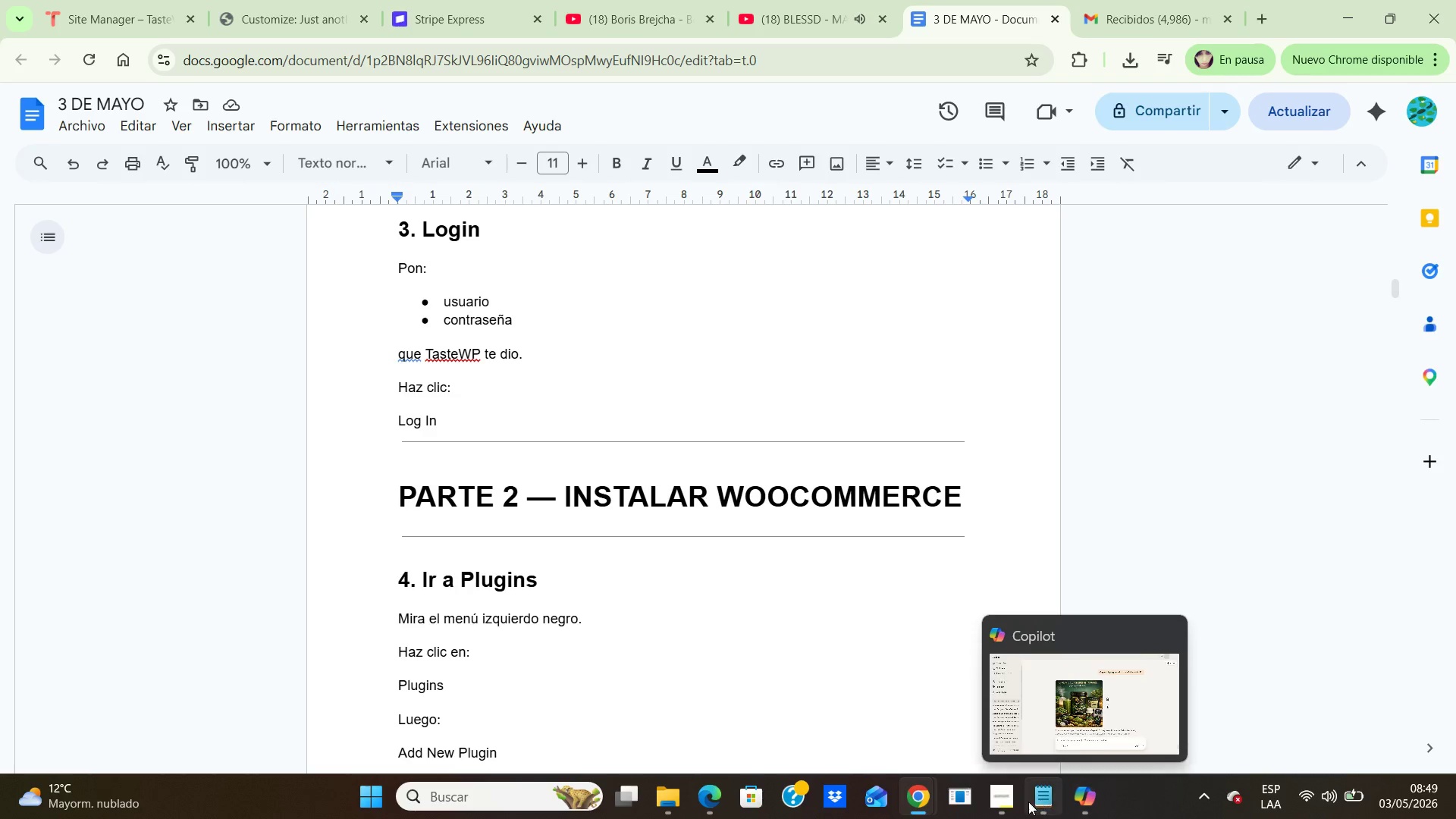 
left_click([1005, 802])